 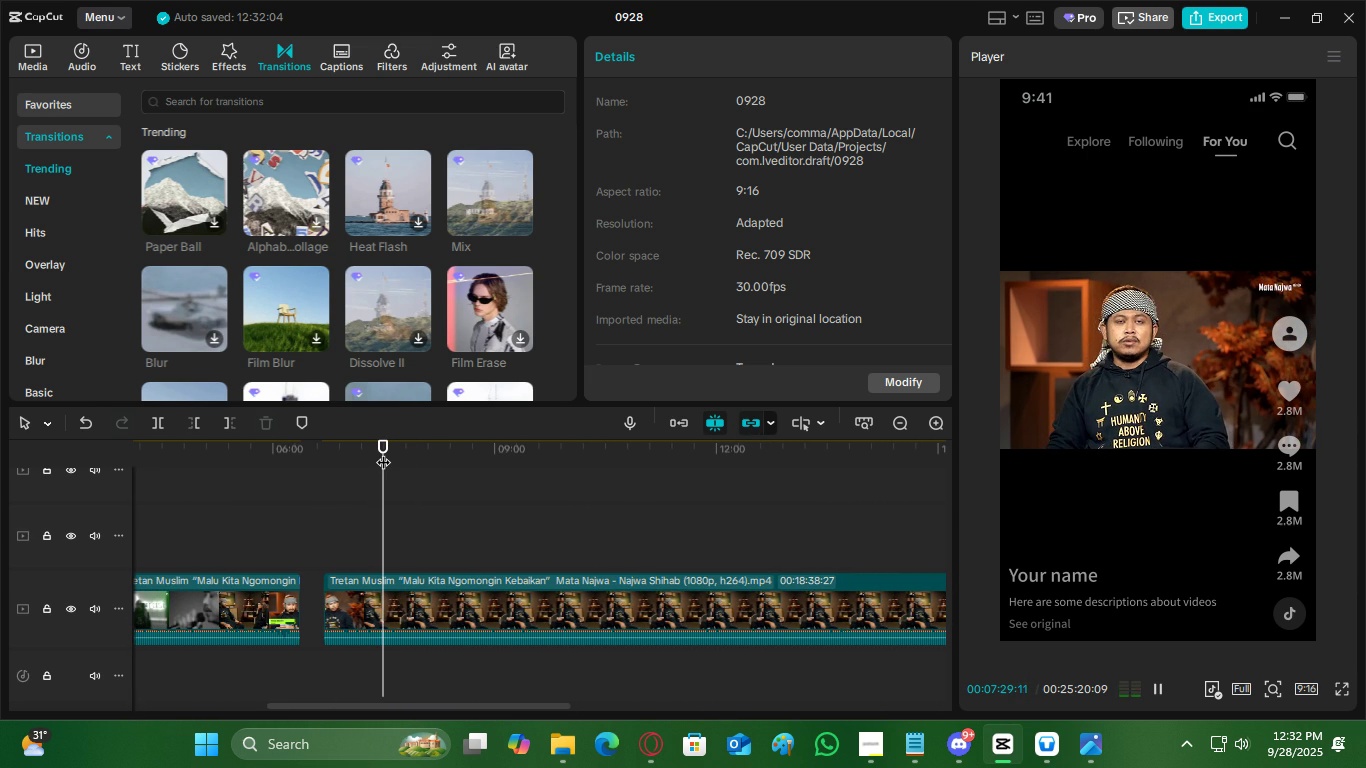 
key(Space)
 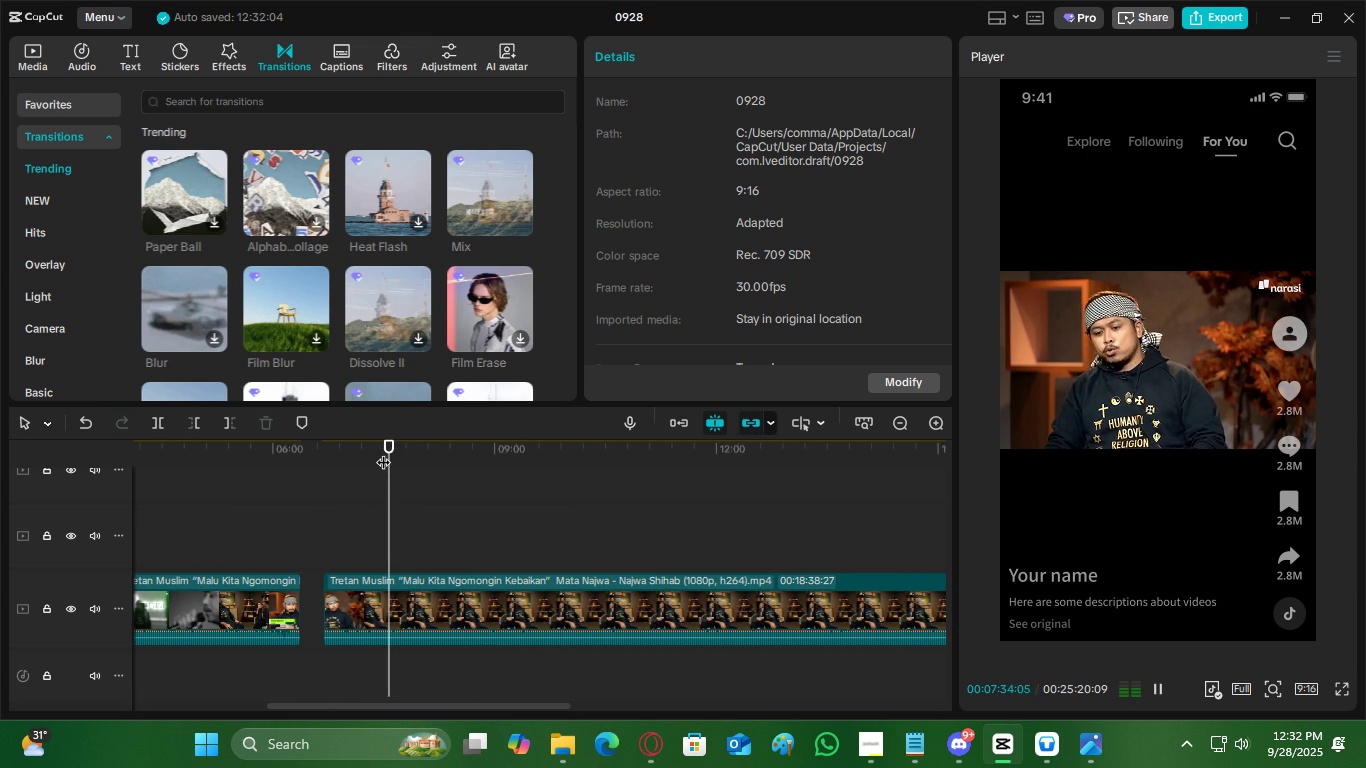 
wait(6.46)
 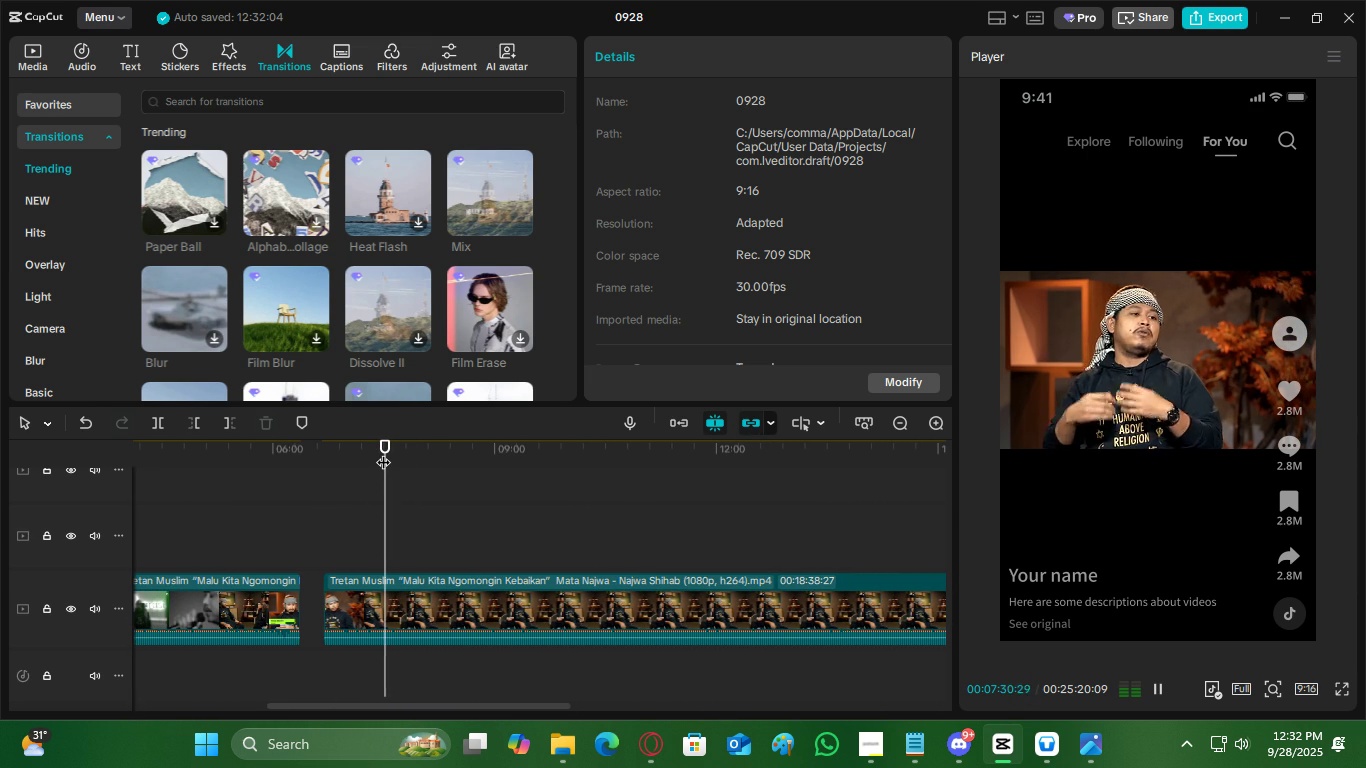 
left_click([938, 418])
 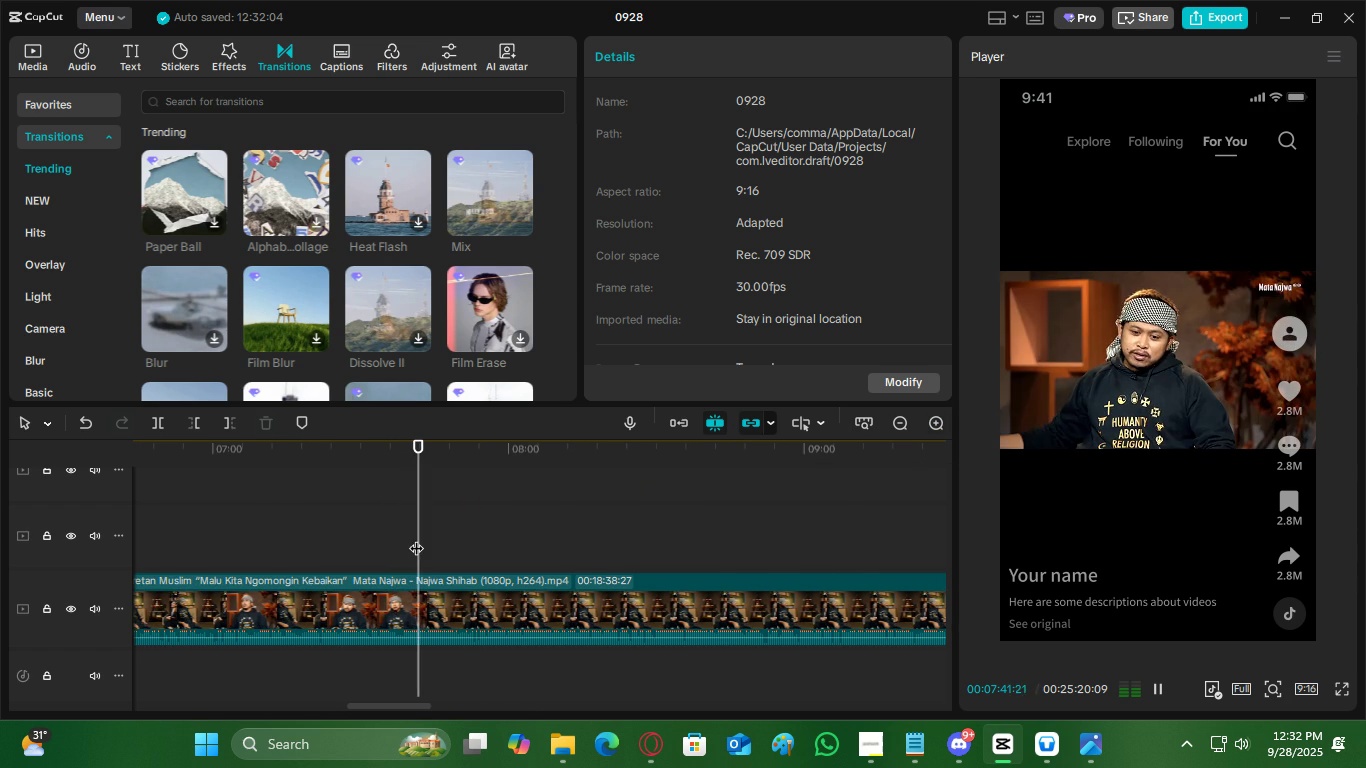 
wait(10.94)
 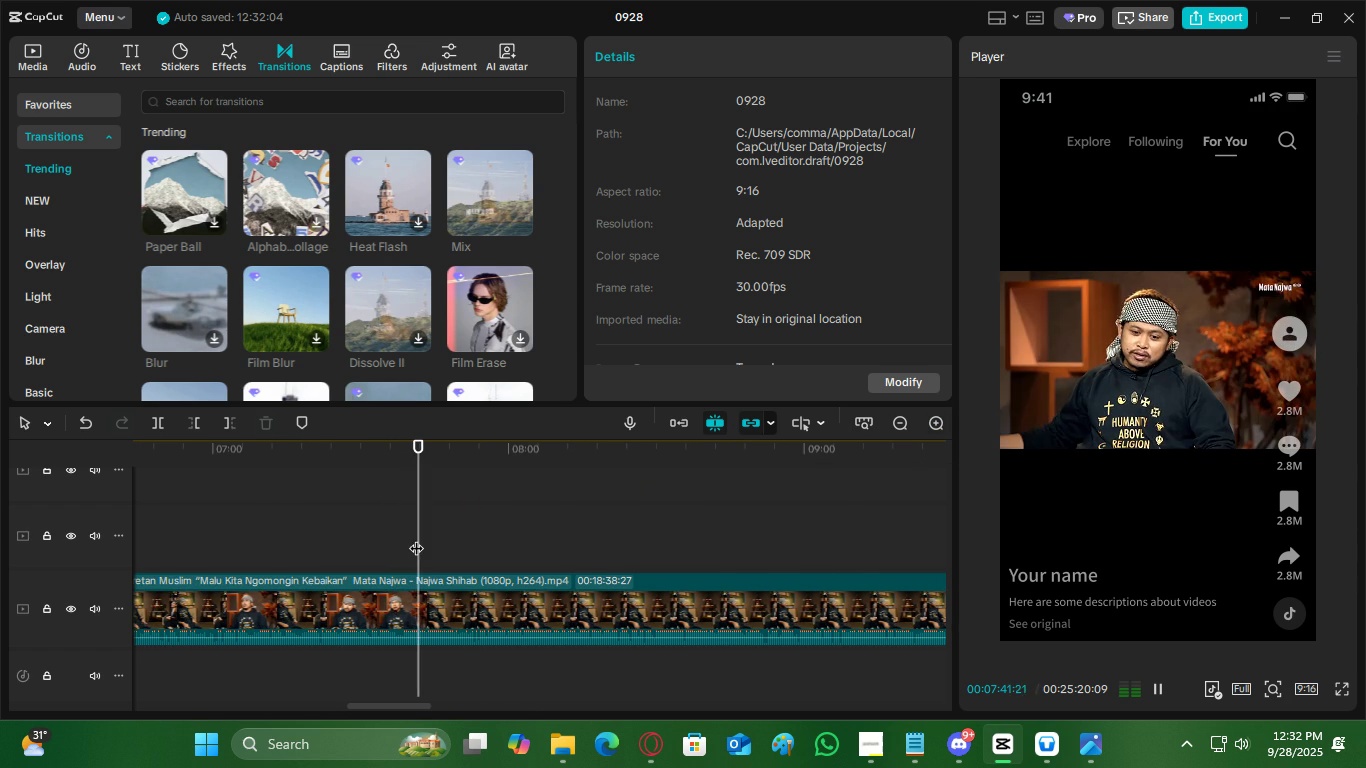 
left_click([909, 420])
 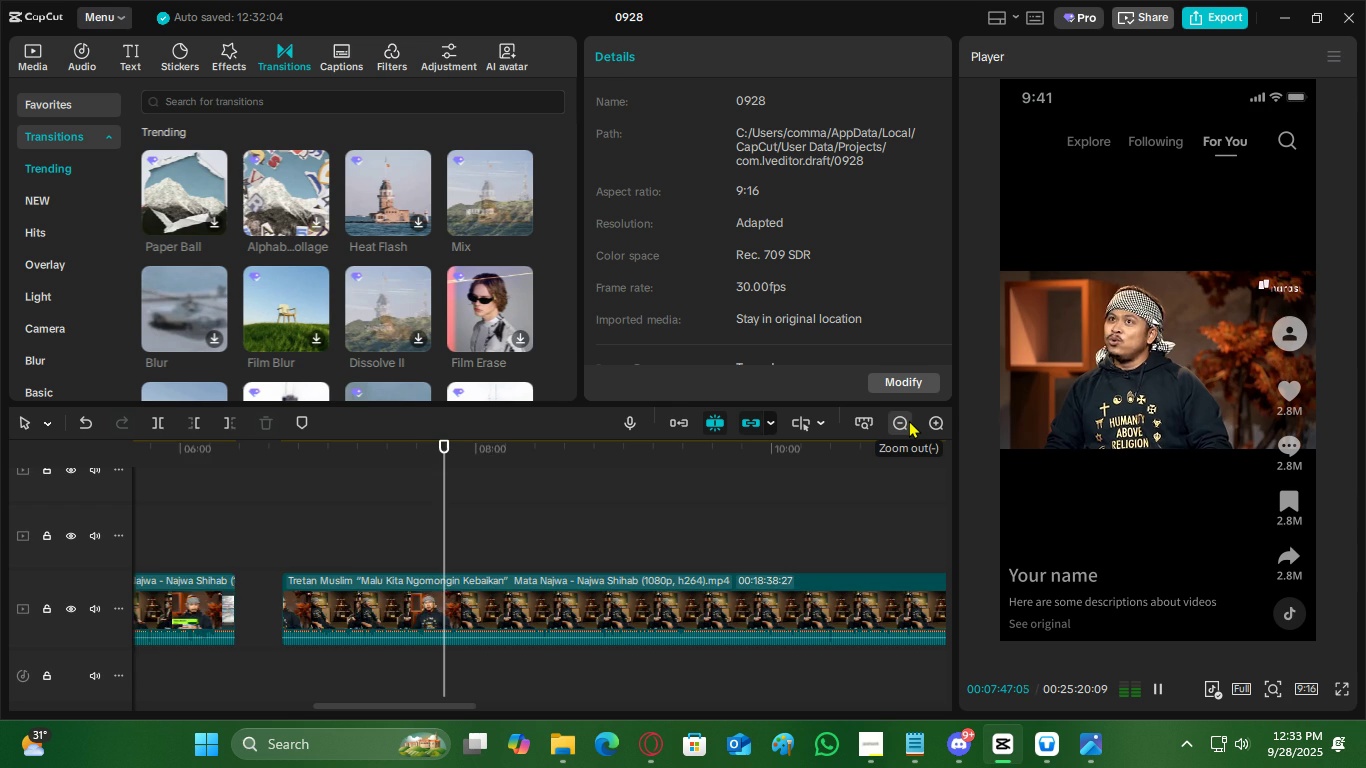 
left_click([909, 420])
 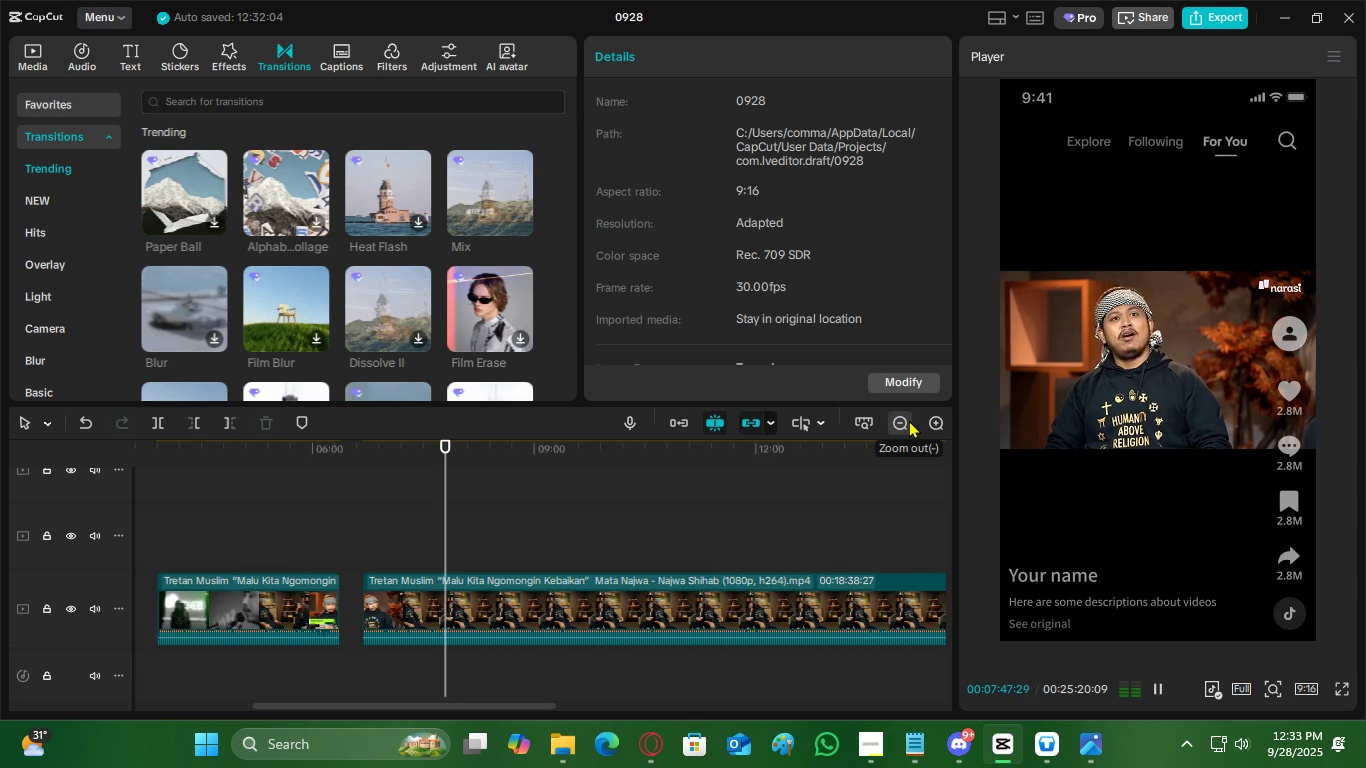 
left_click([909, 420])
 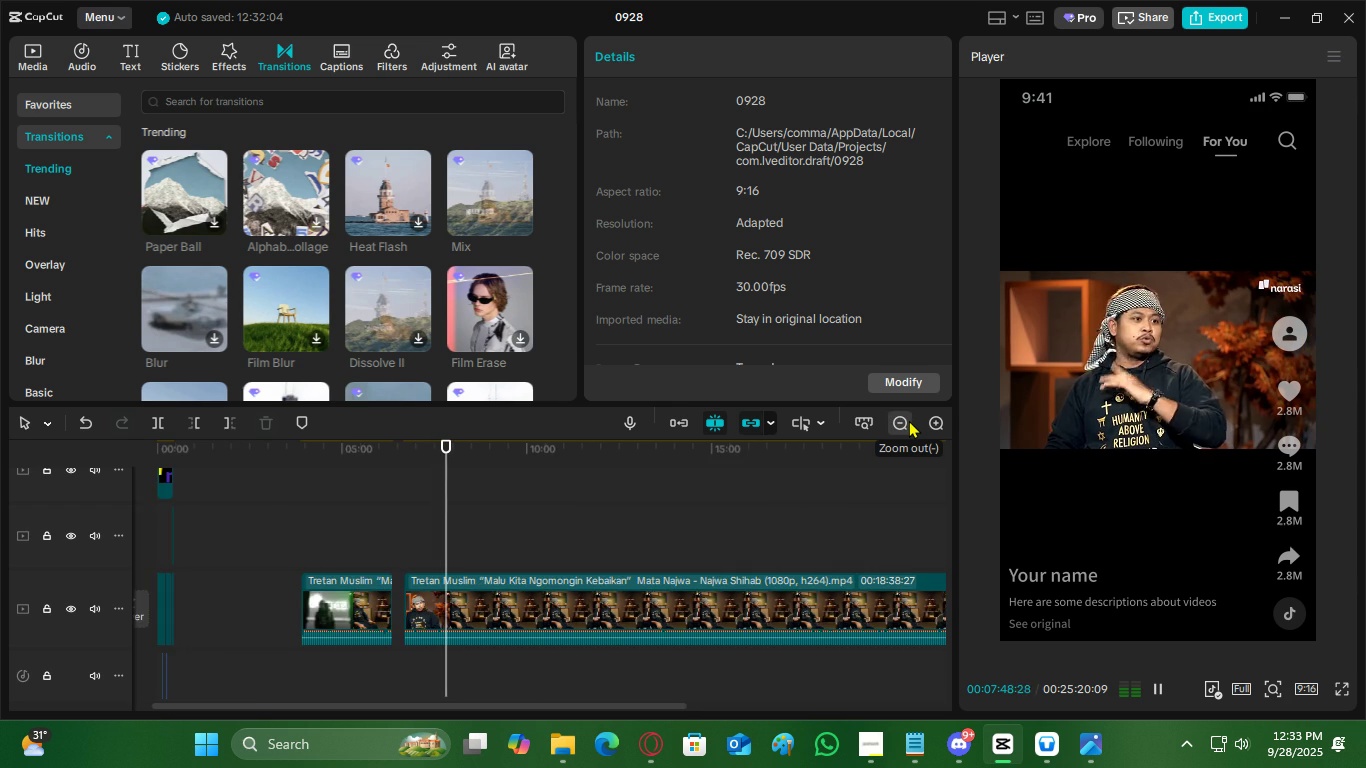 
left_click([909, 420])
 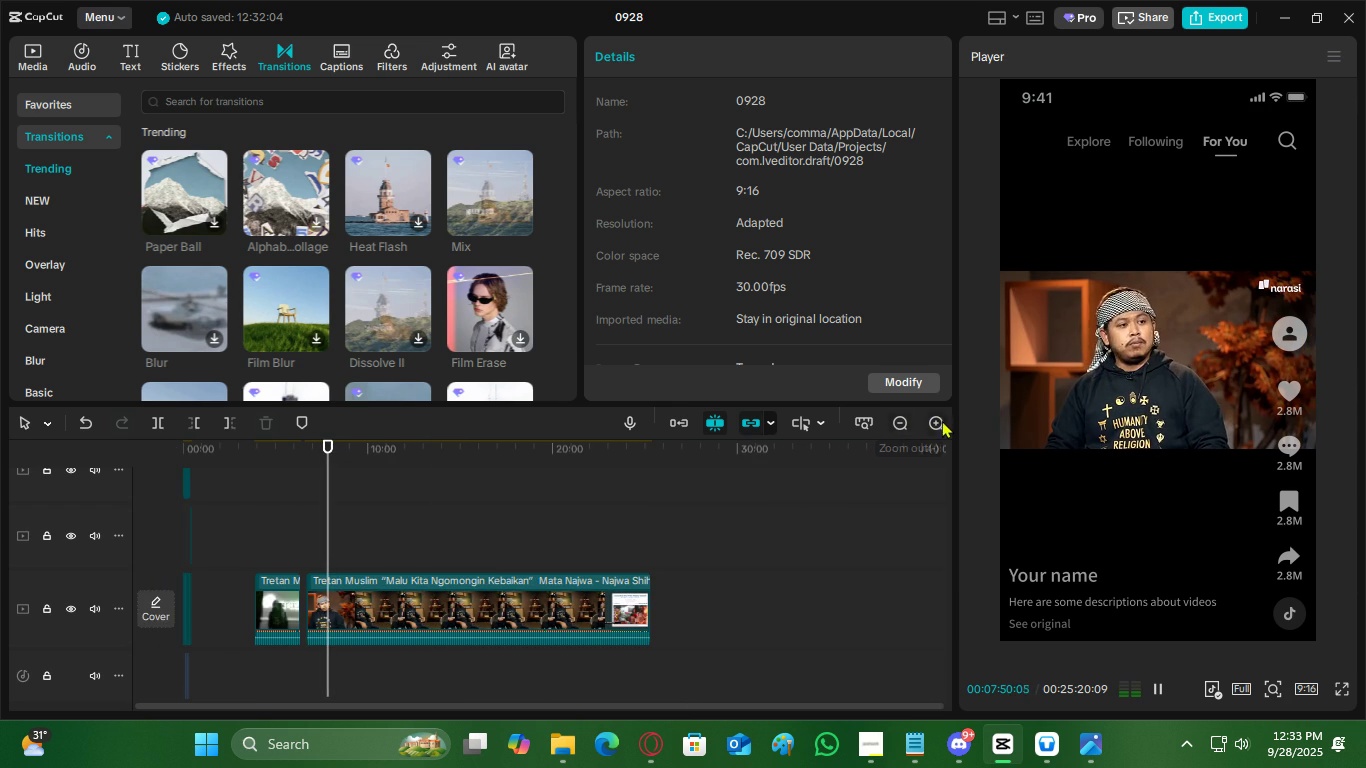 
left_click([942, 421])
 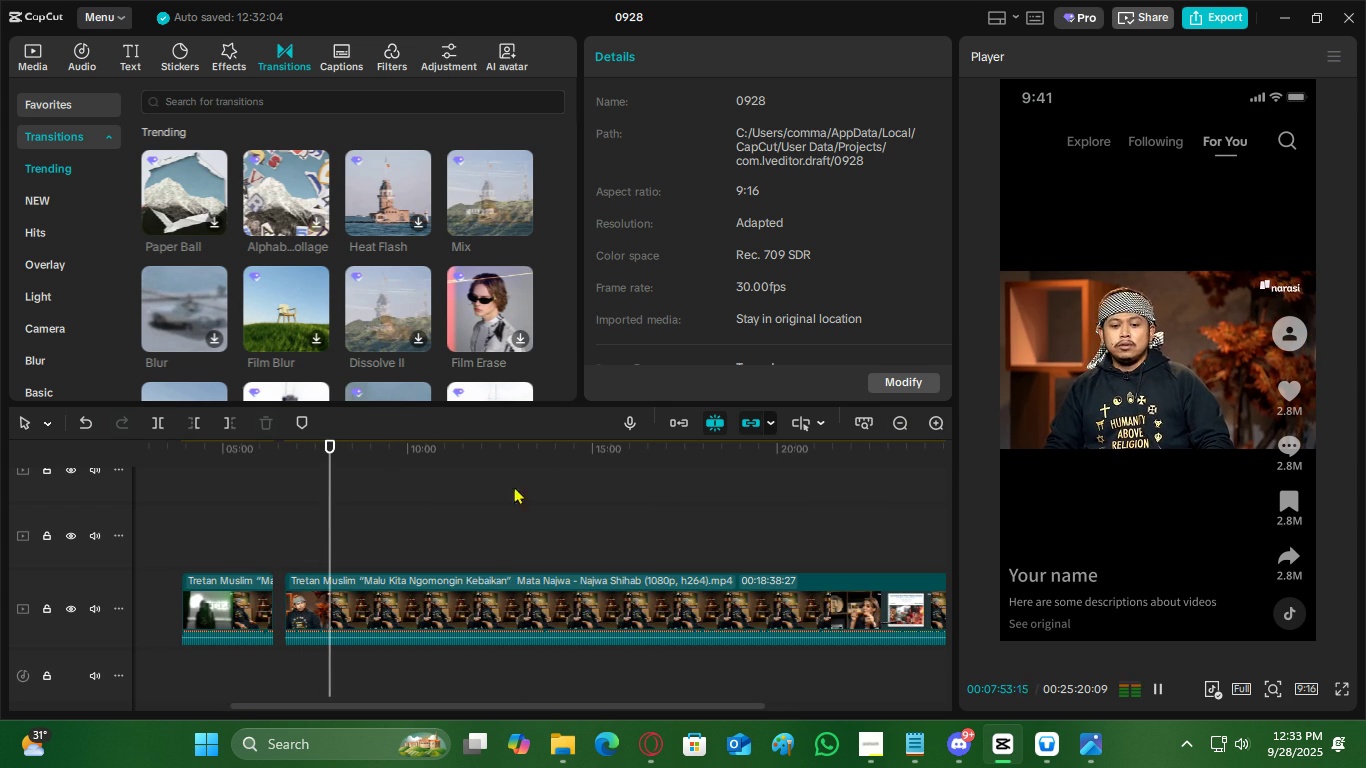 
left_click([906, 422])
 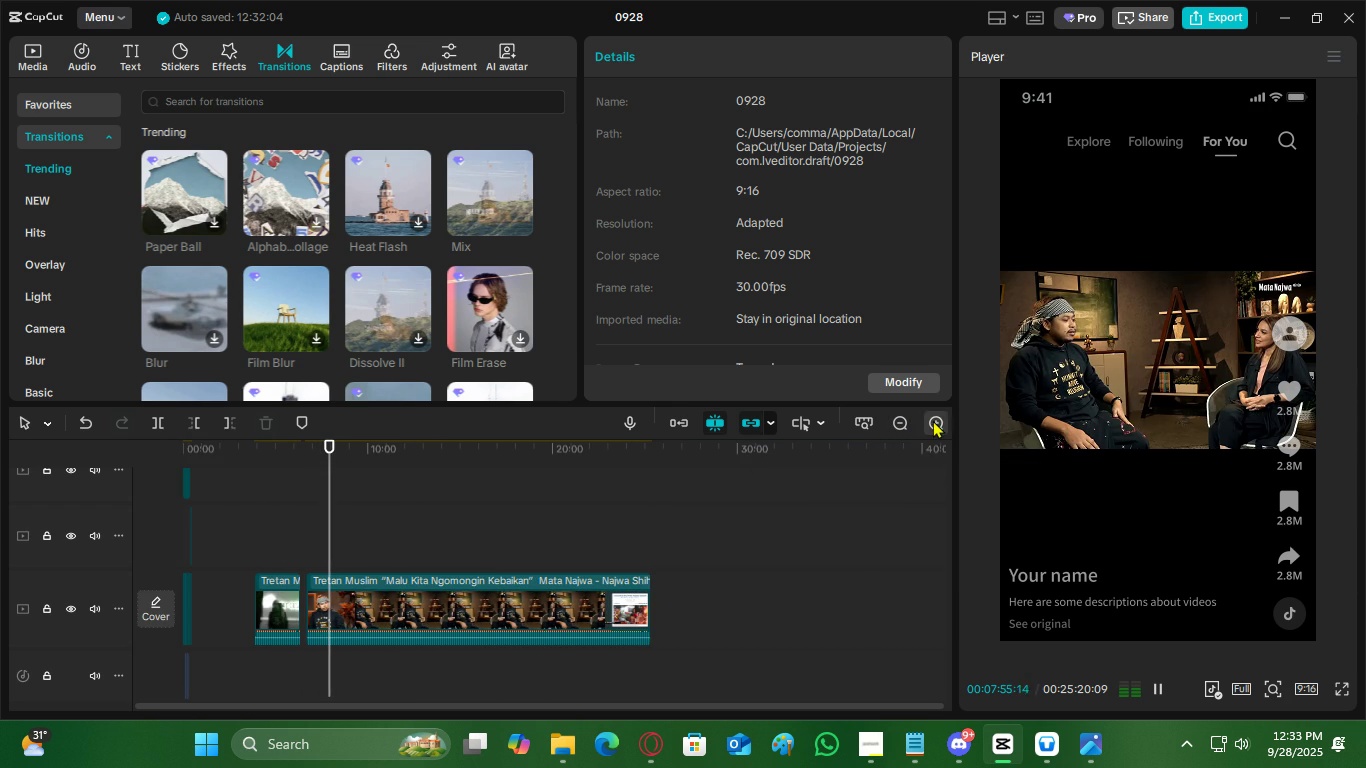 
left_click([933, 420])